 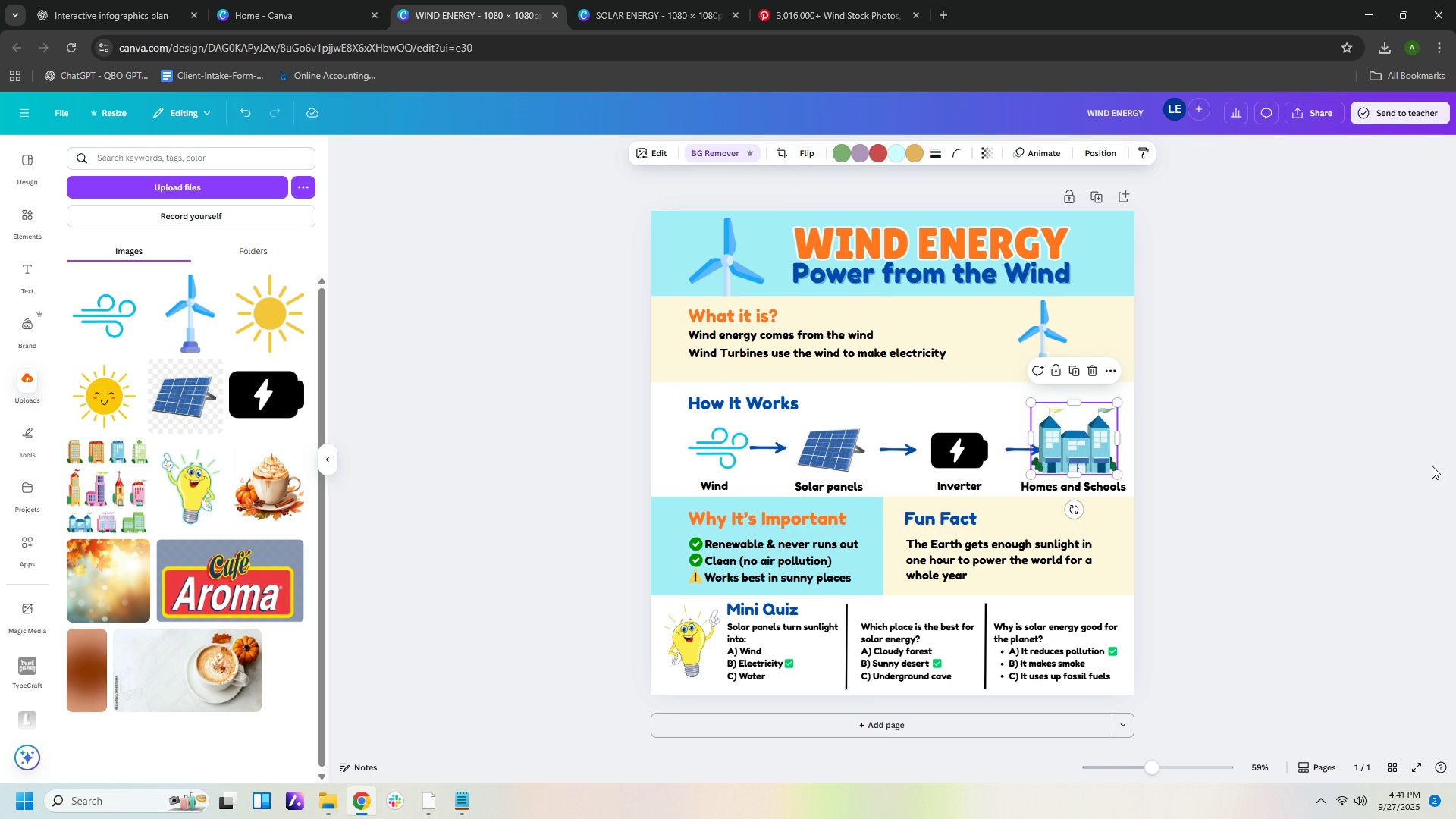 
left_click([1302, 483])
 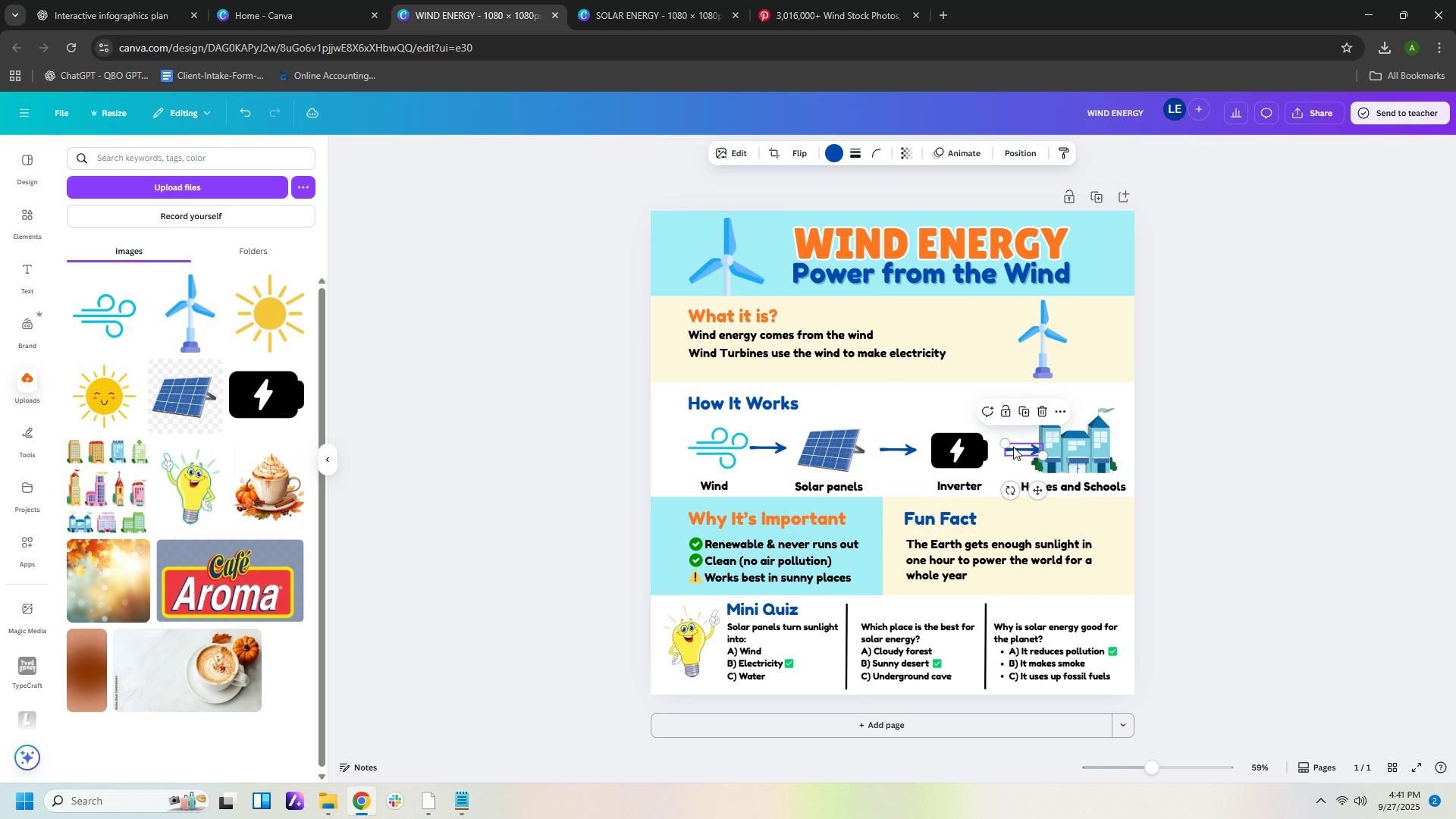 
left_click([1013, 447])
 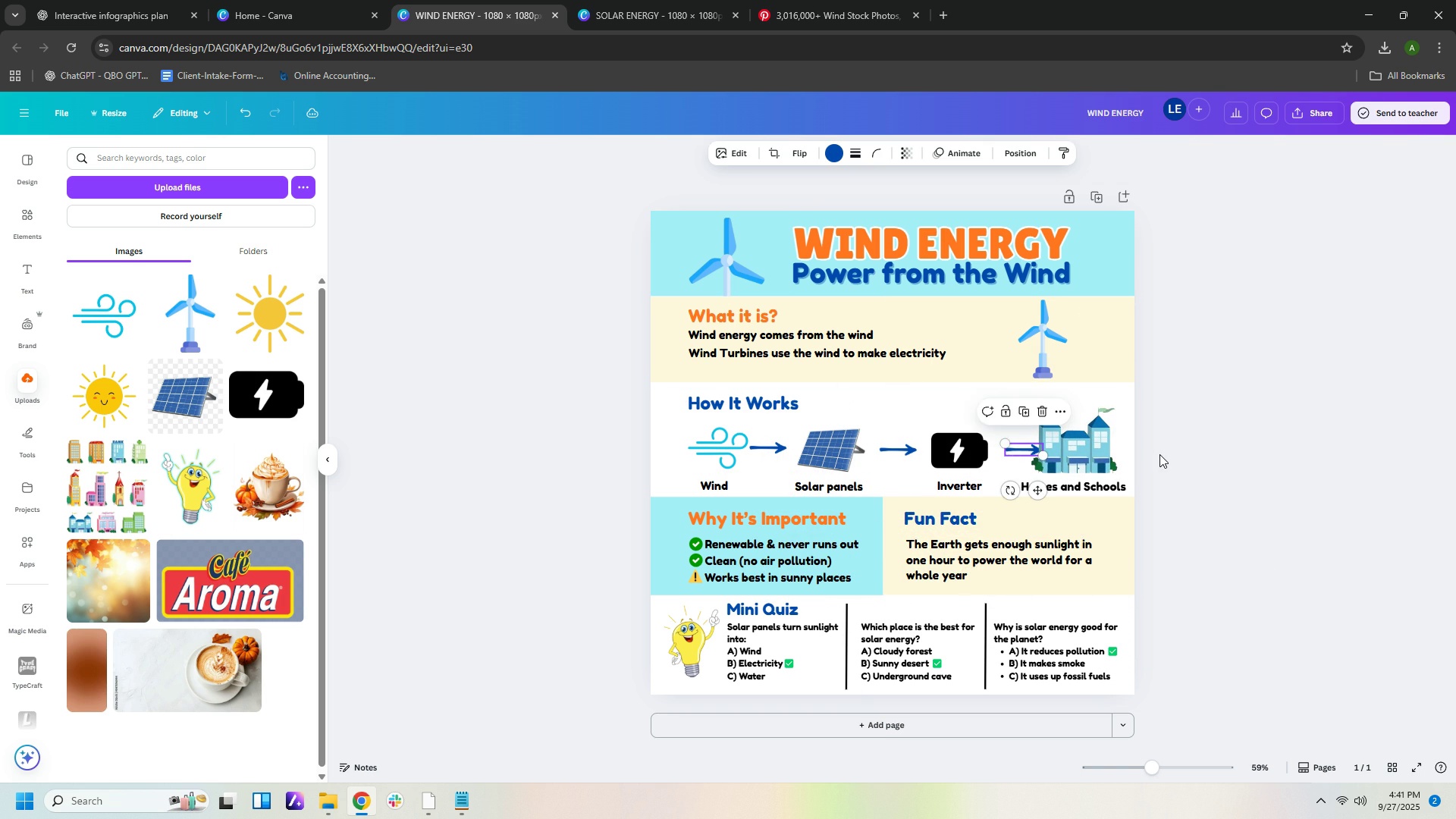 
key(ArrowLeft)
 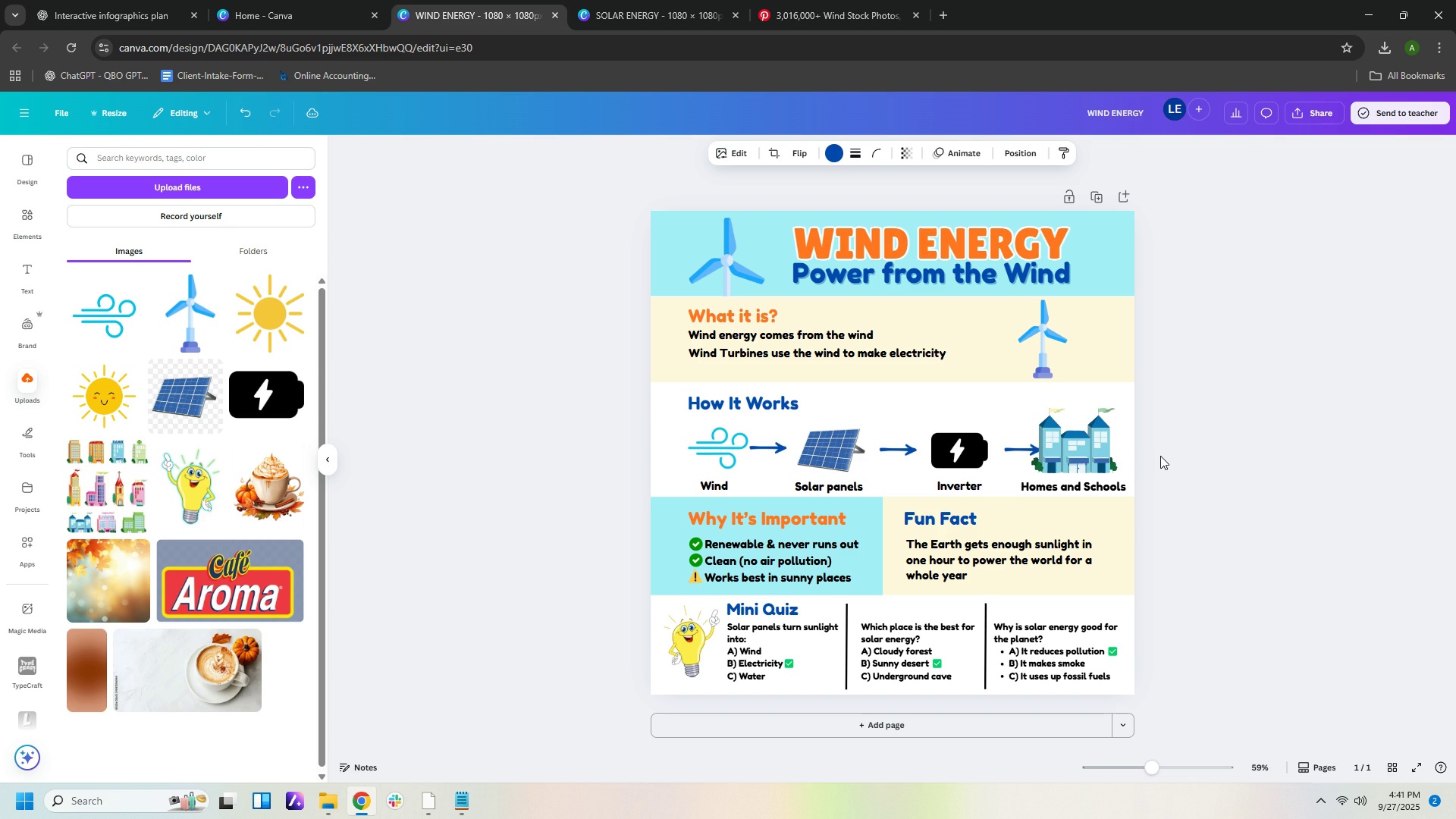 
key(ArrowLeft)